 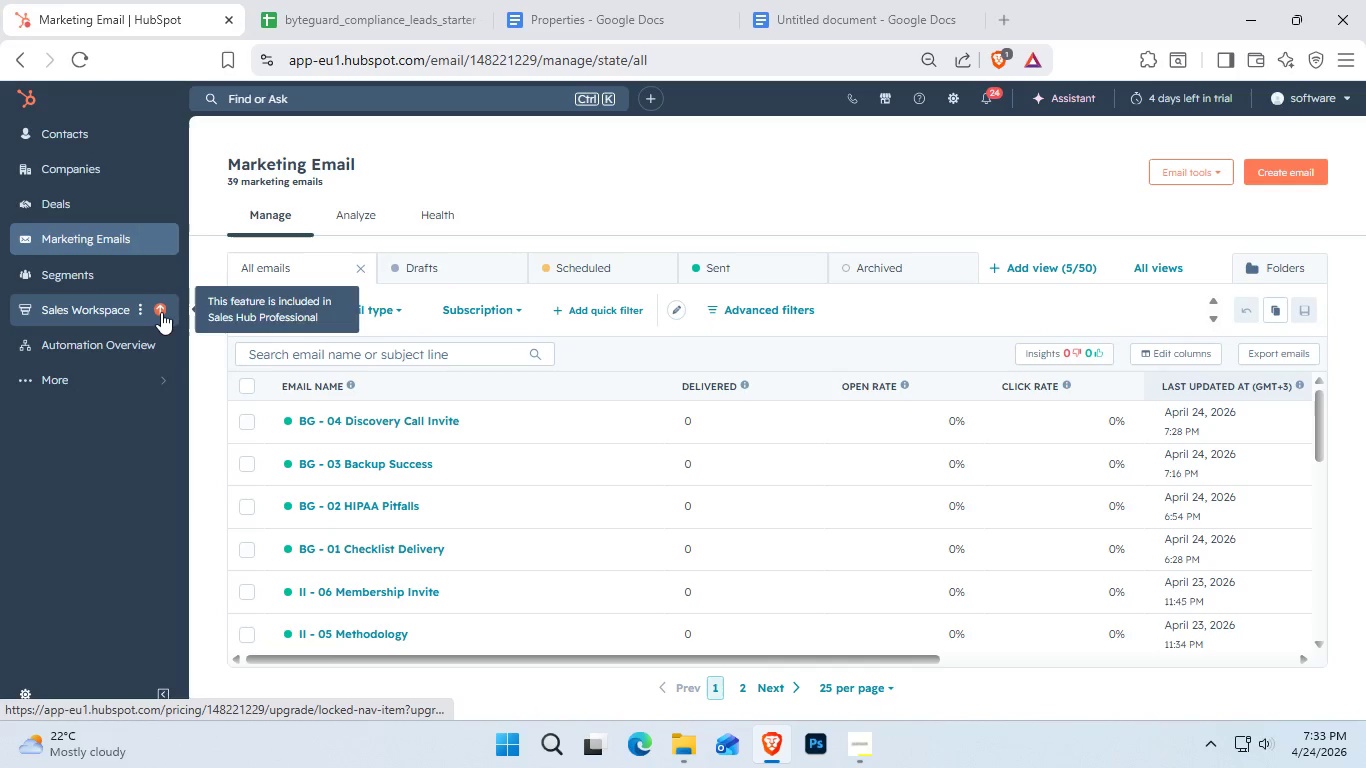 
left_click([140, 374])
 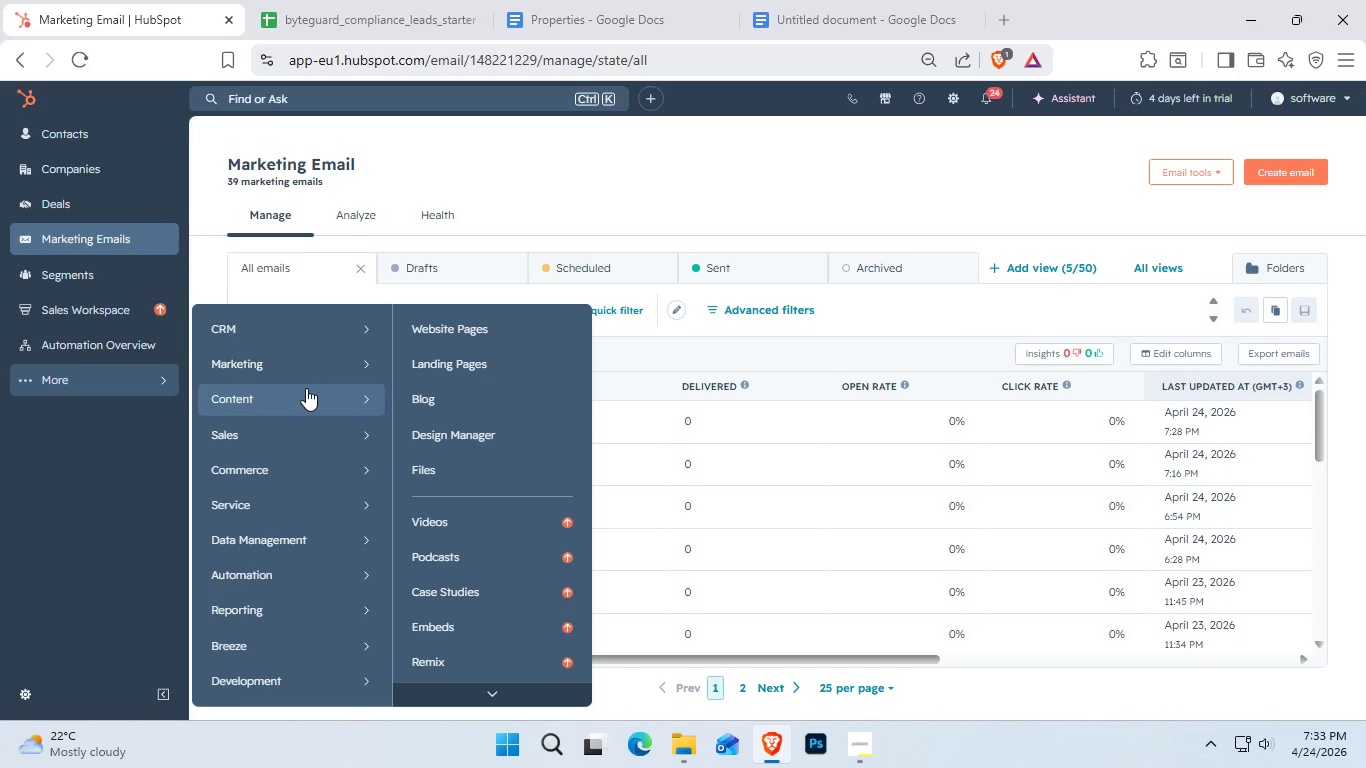 
wait(10.55)
 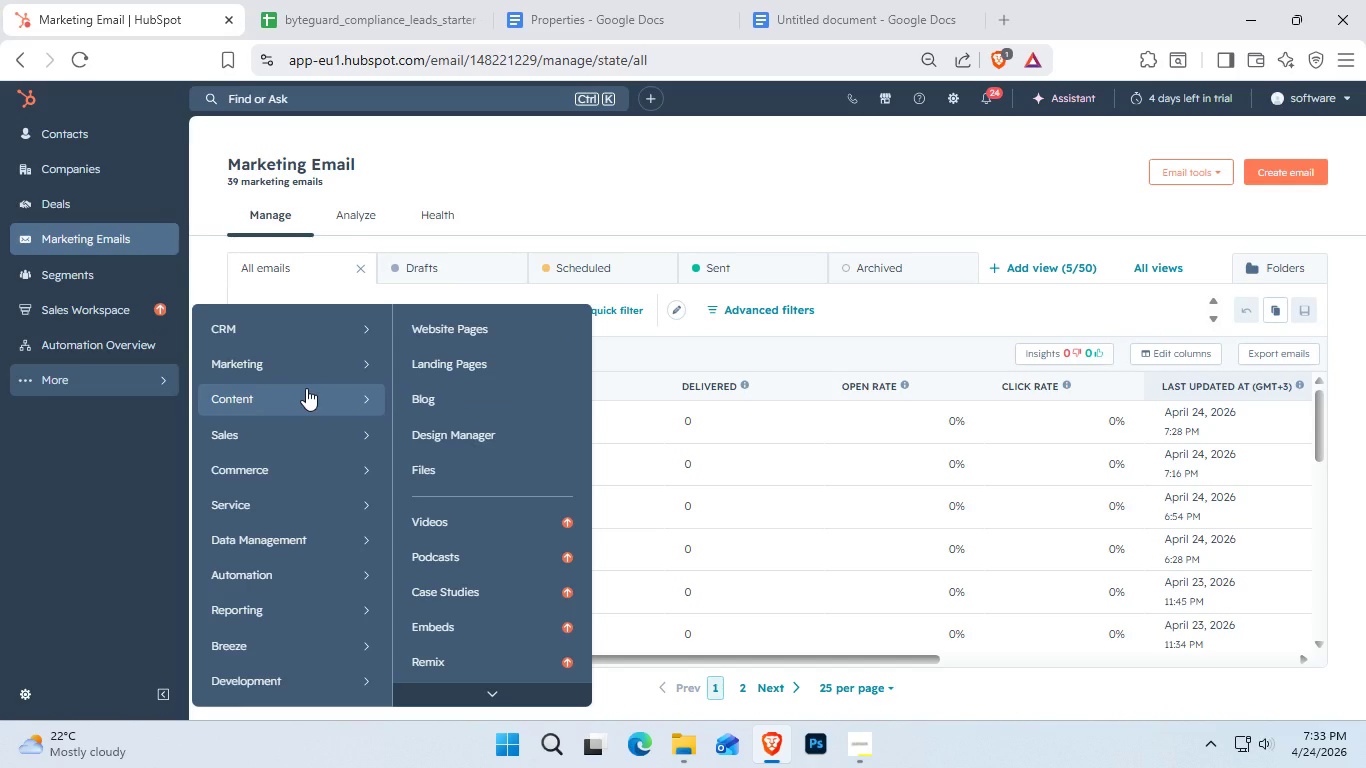 
left_click([524, 355])
 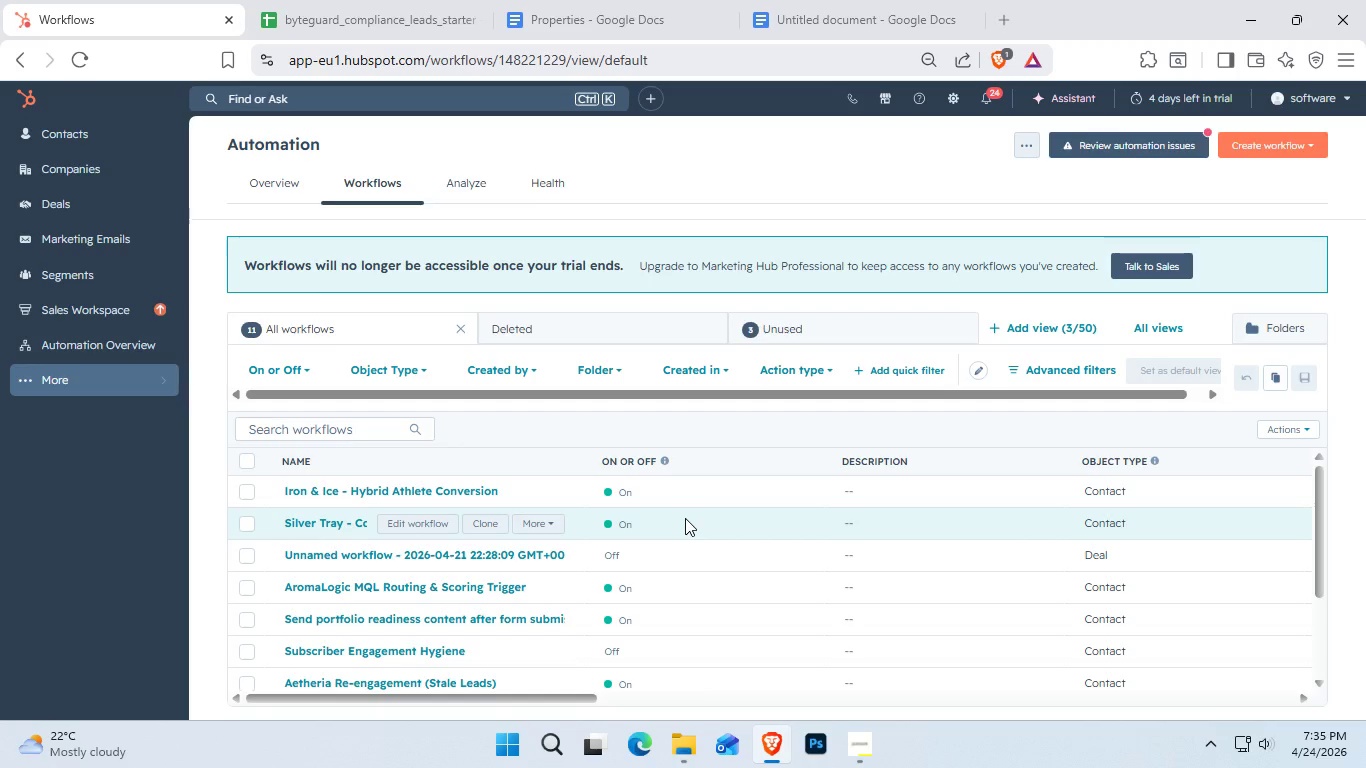 
wait(117.69)
 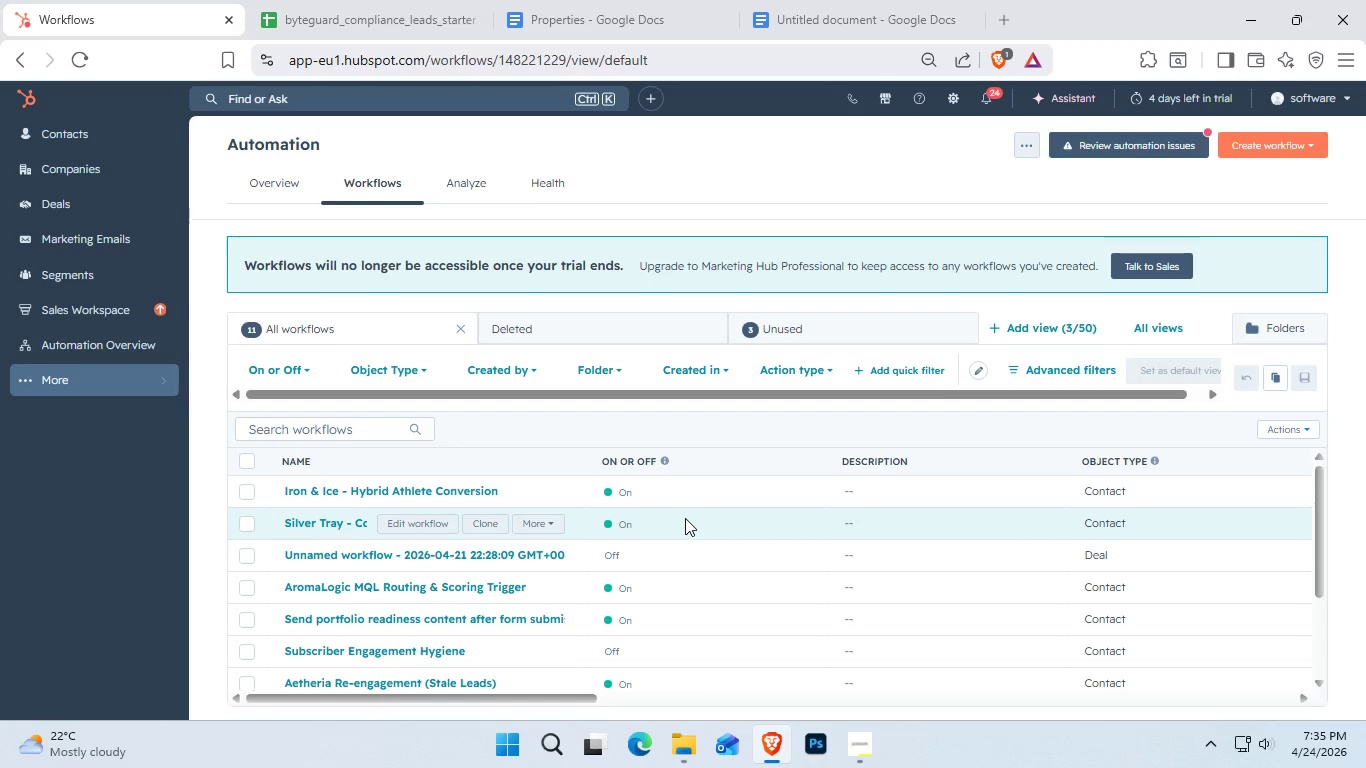 
left_click([1302, 143])
 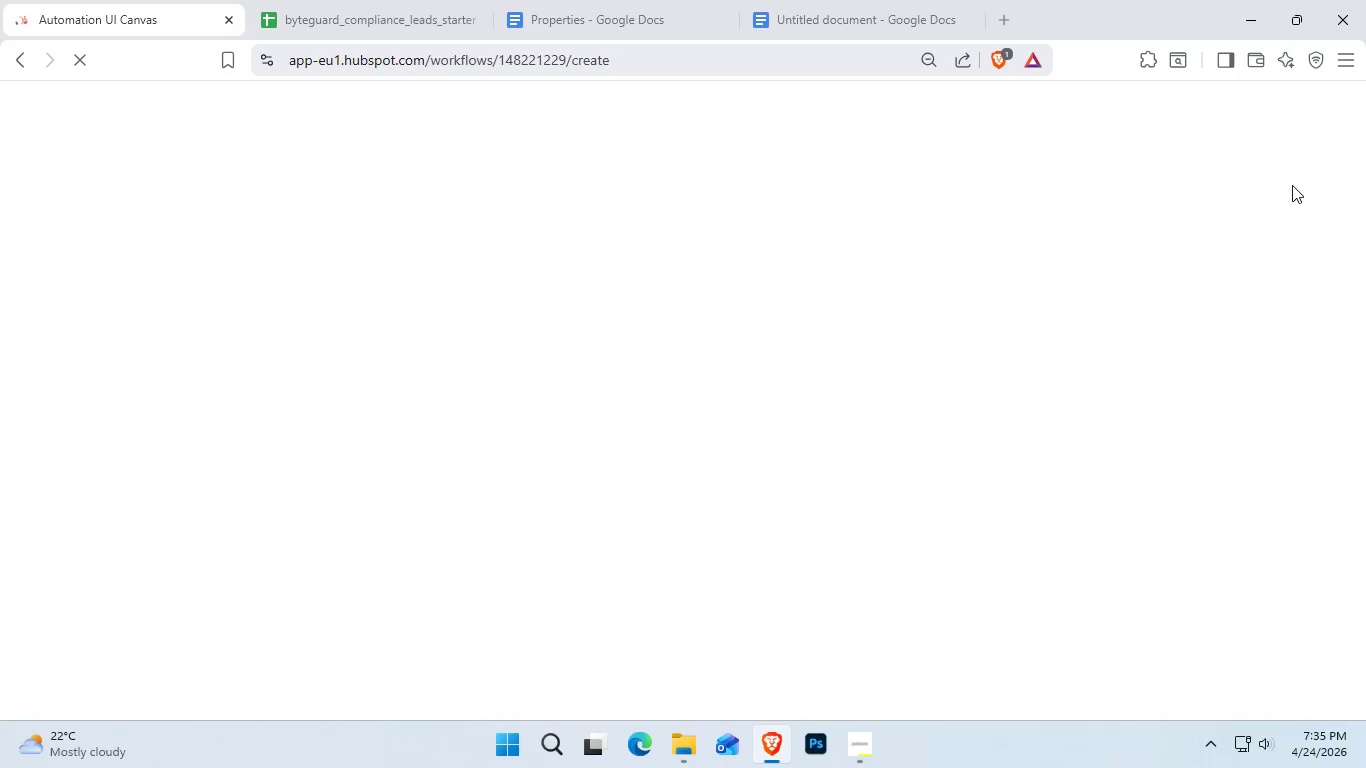 
wait(8.41)
 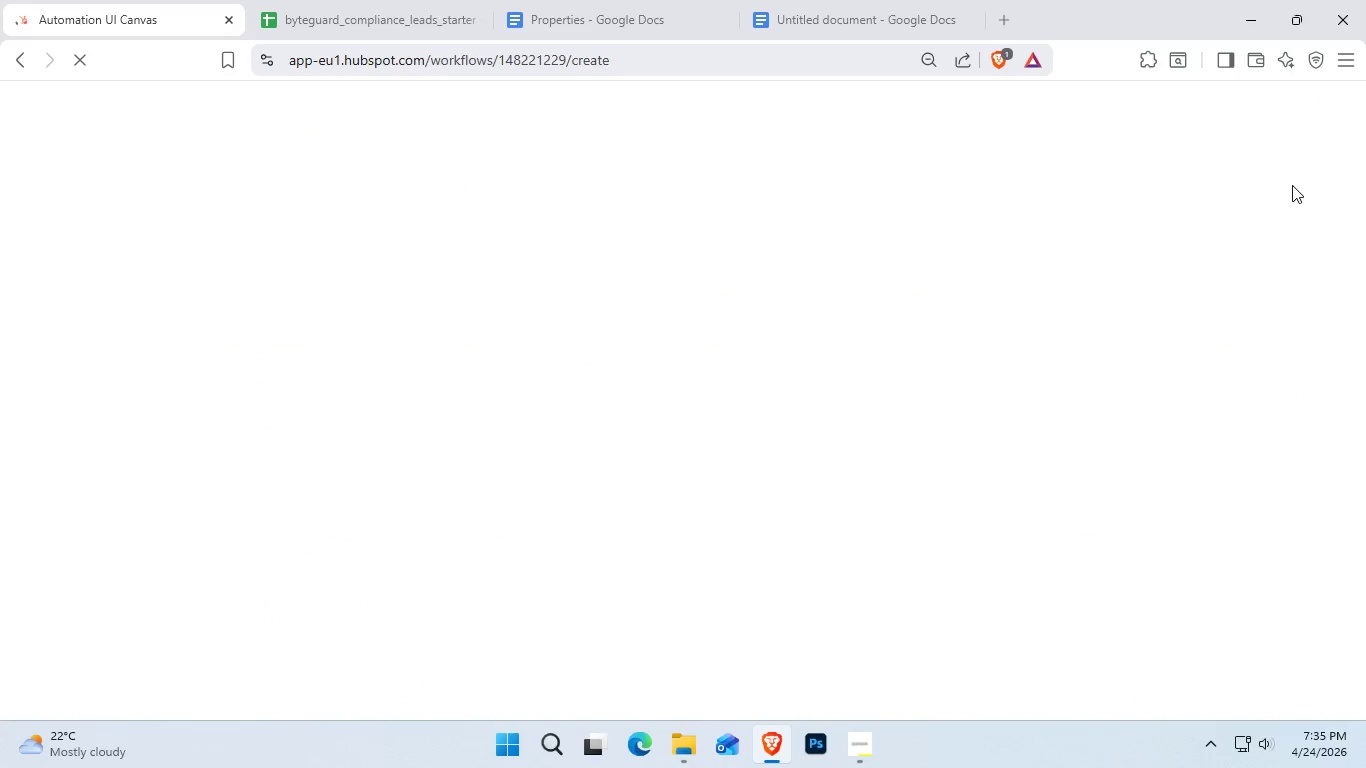 
left_click([659, 104])
 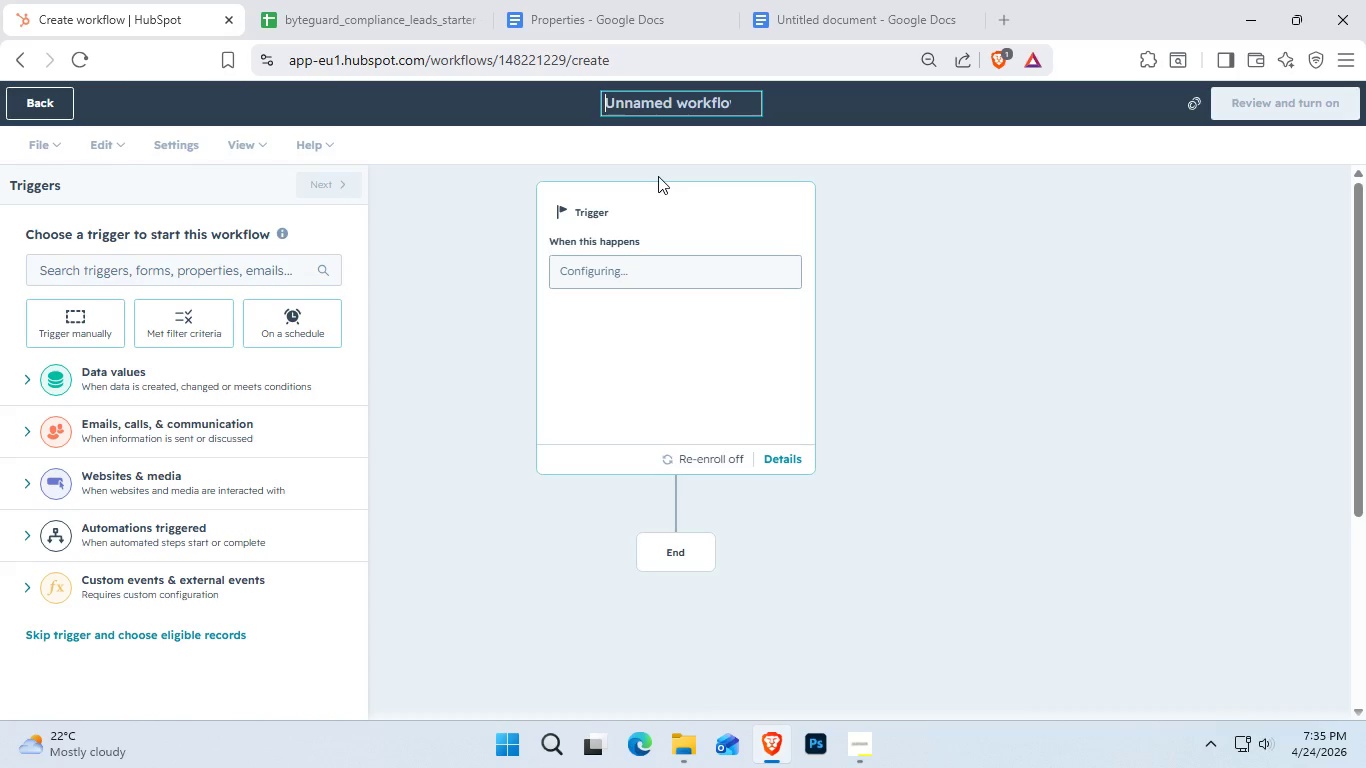 
type(ByteGuard - Discovery Call Handoff)
 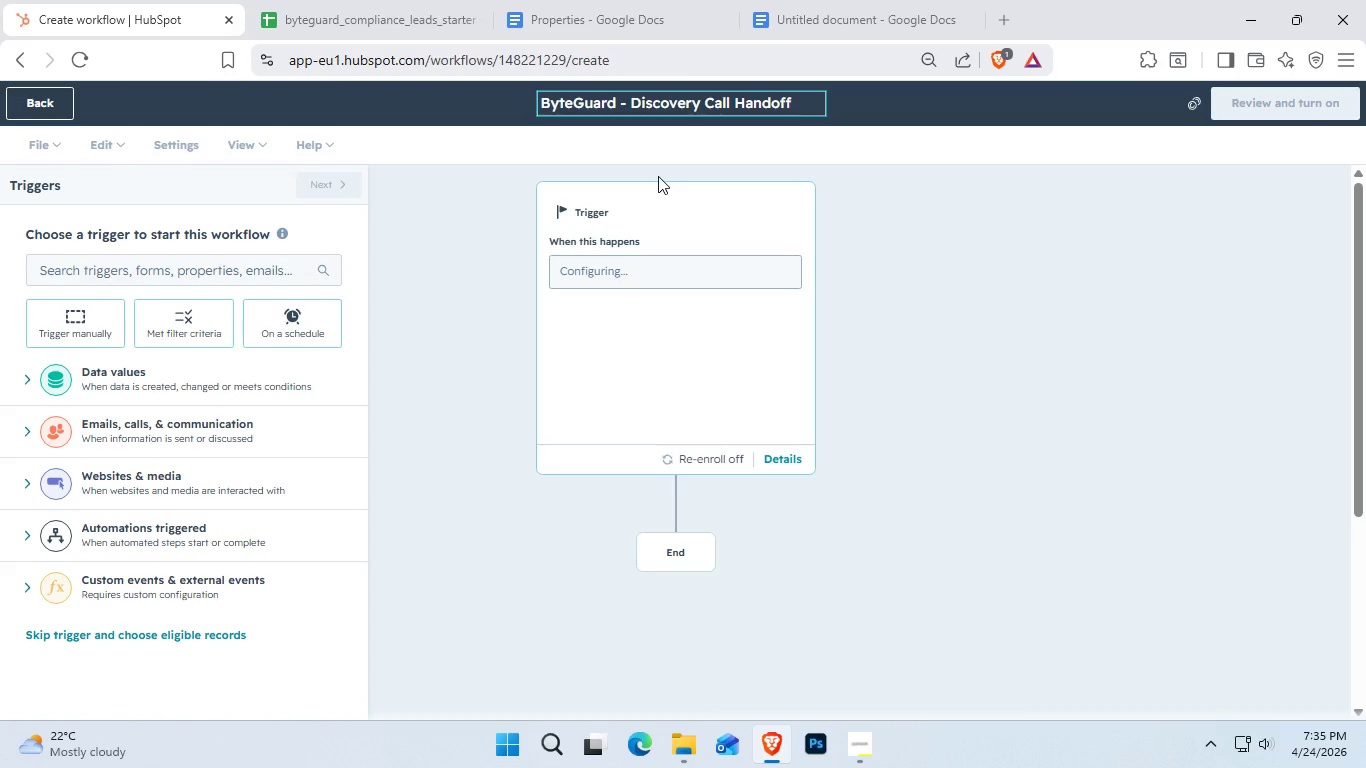 
key(Enter)
 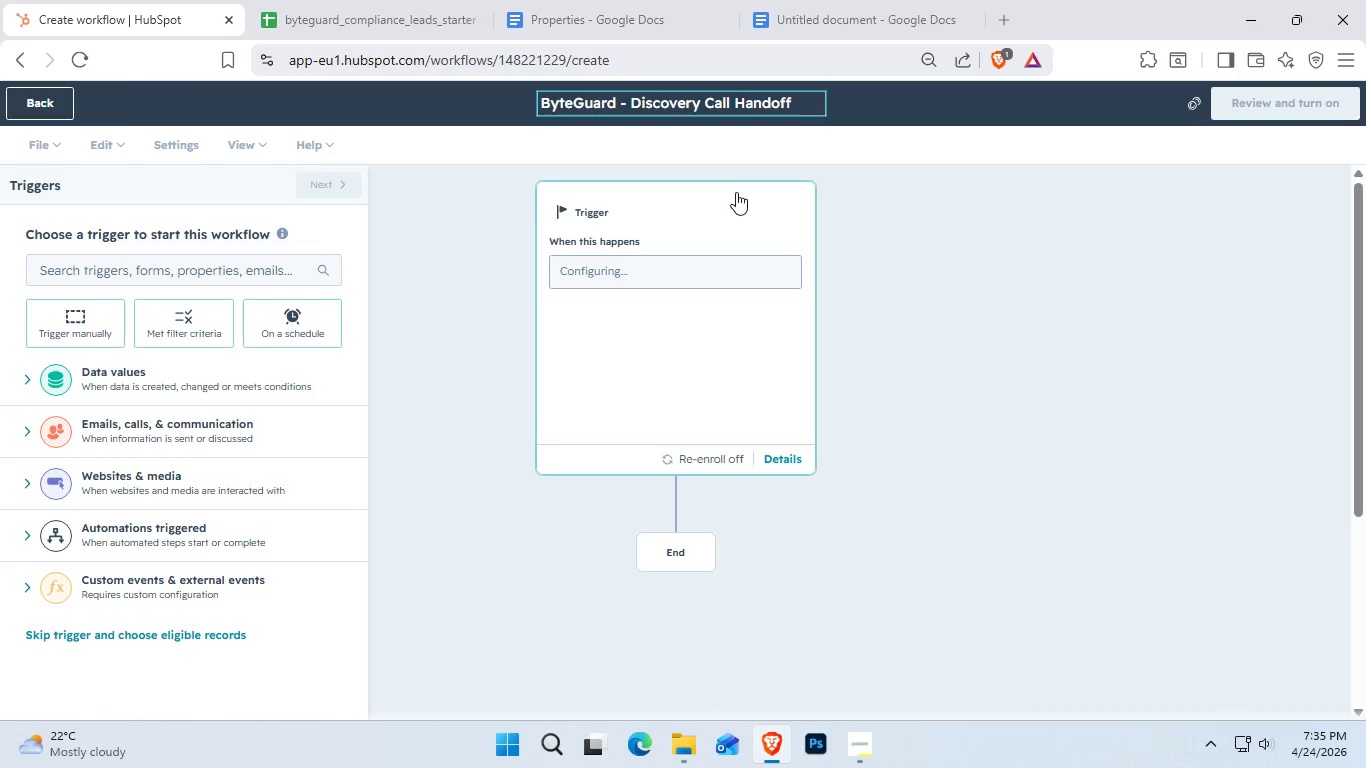 
left_click([861, 249])
 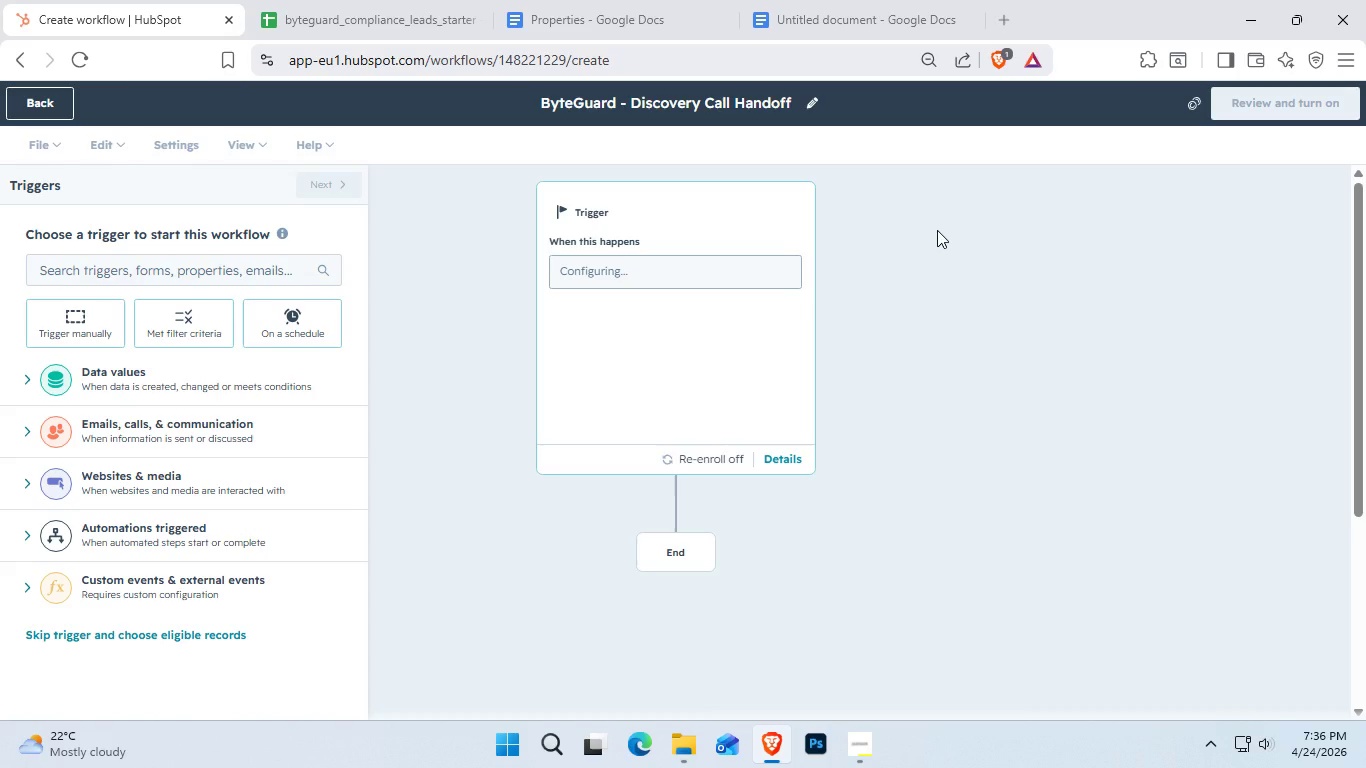 
wait(27.41)
 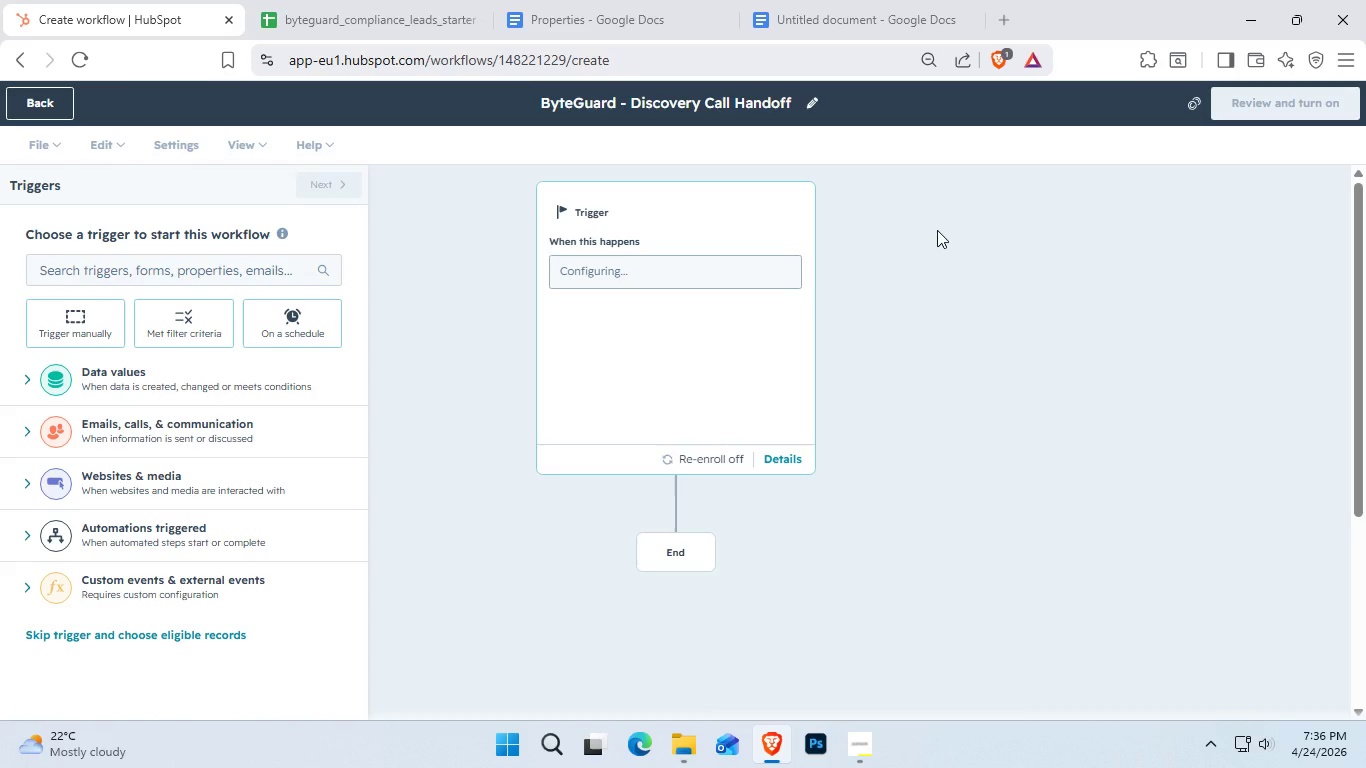 
left_click([189, 341])
 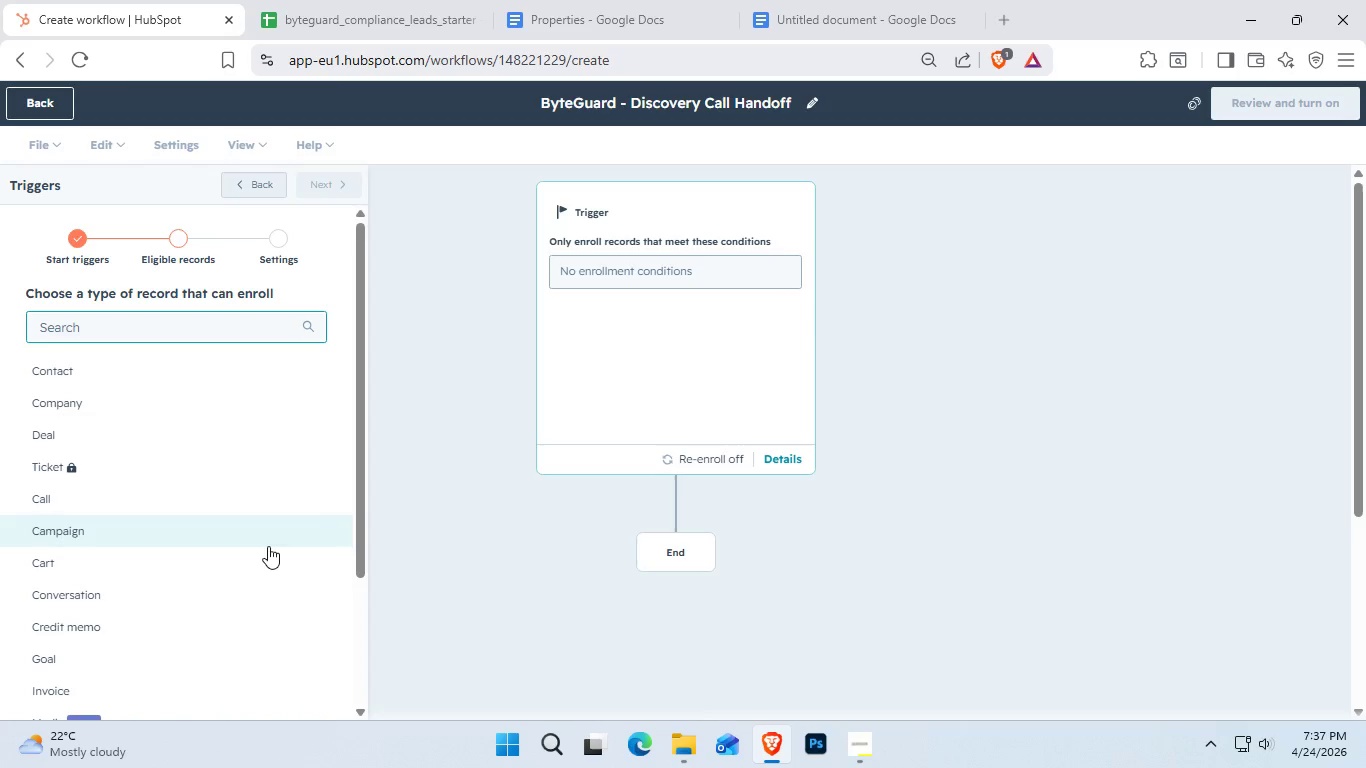 
wait(49.58)
 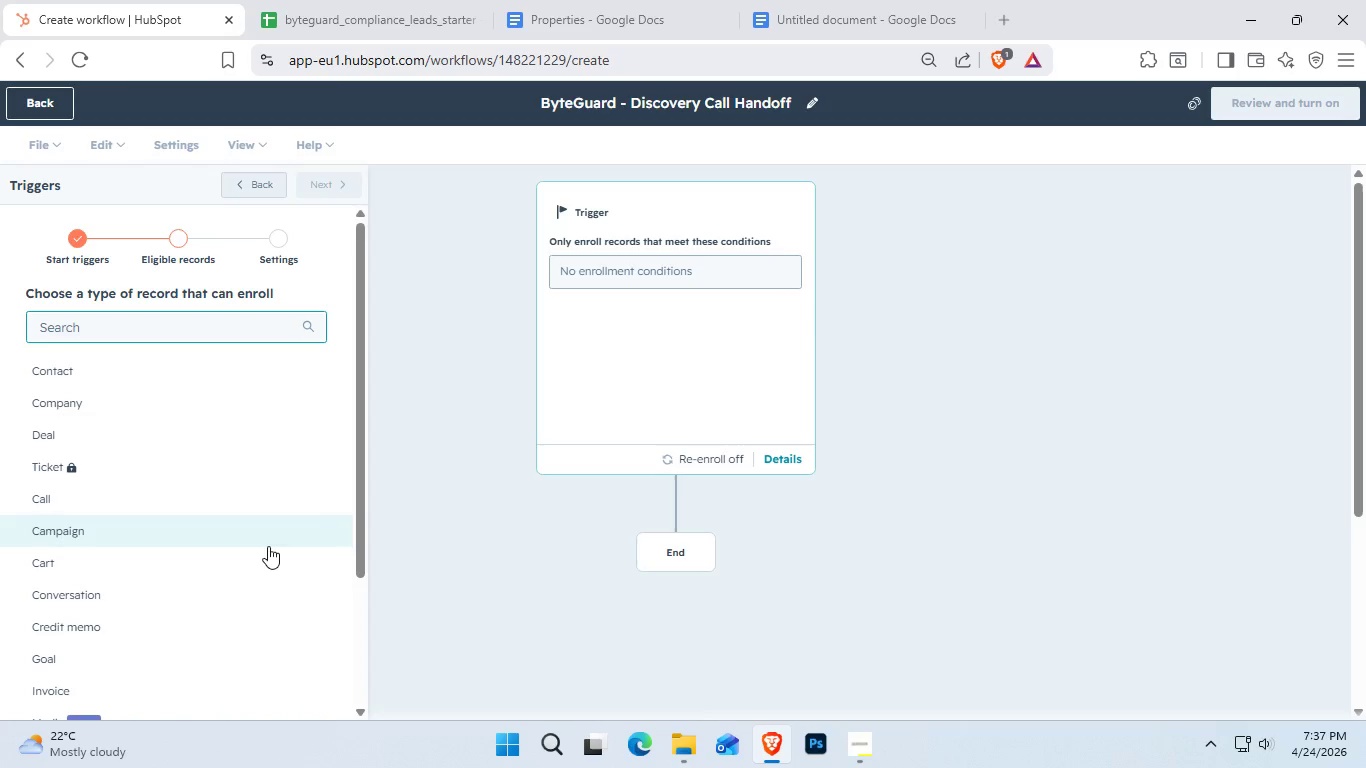 
left_click([241, 188])
 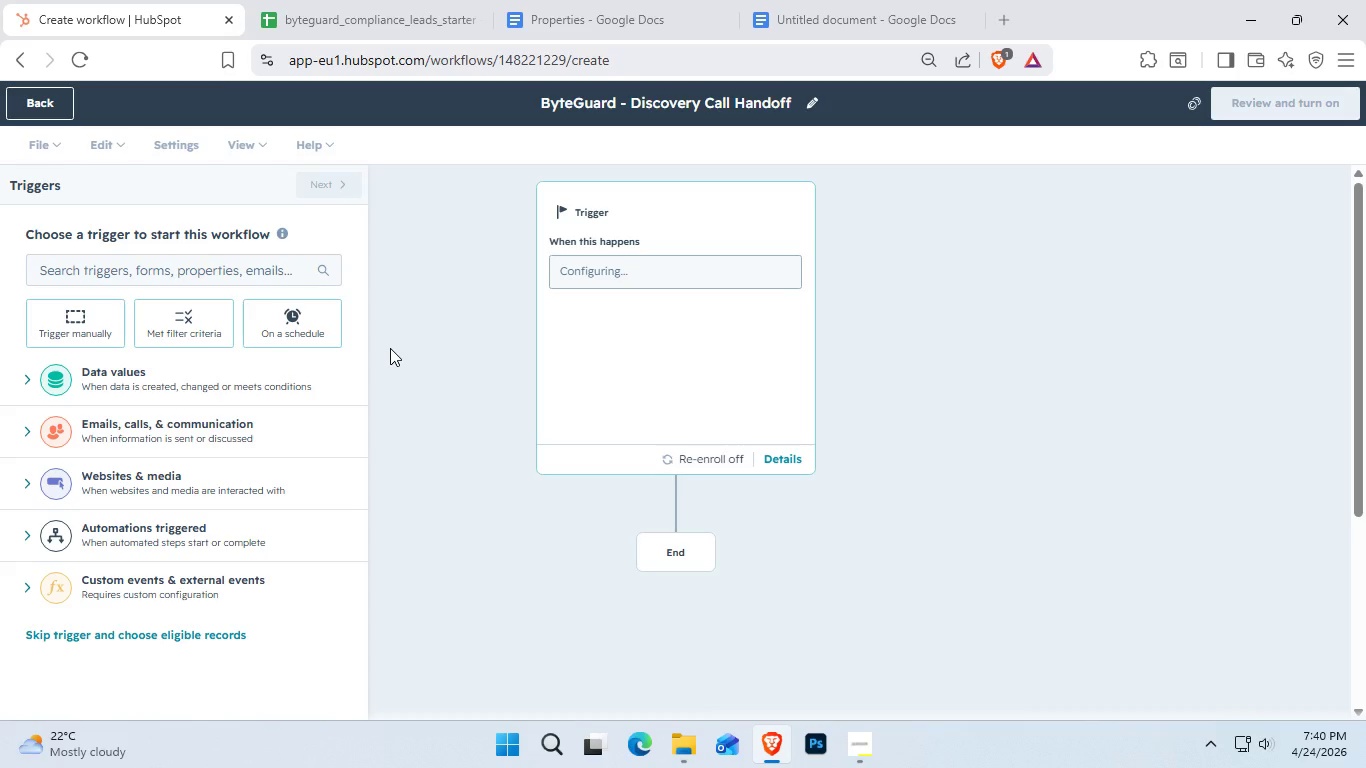 
wait(188.52)
 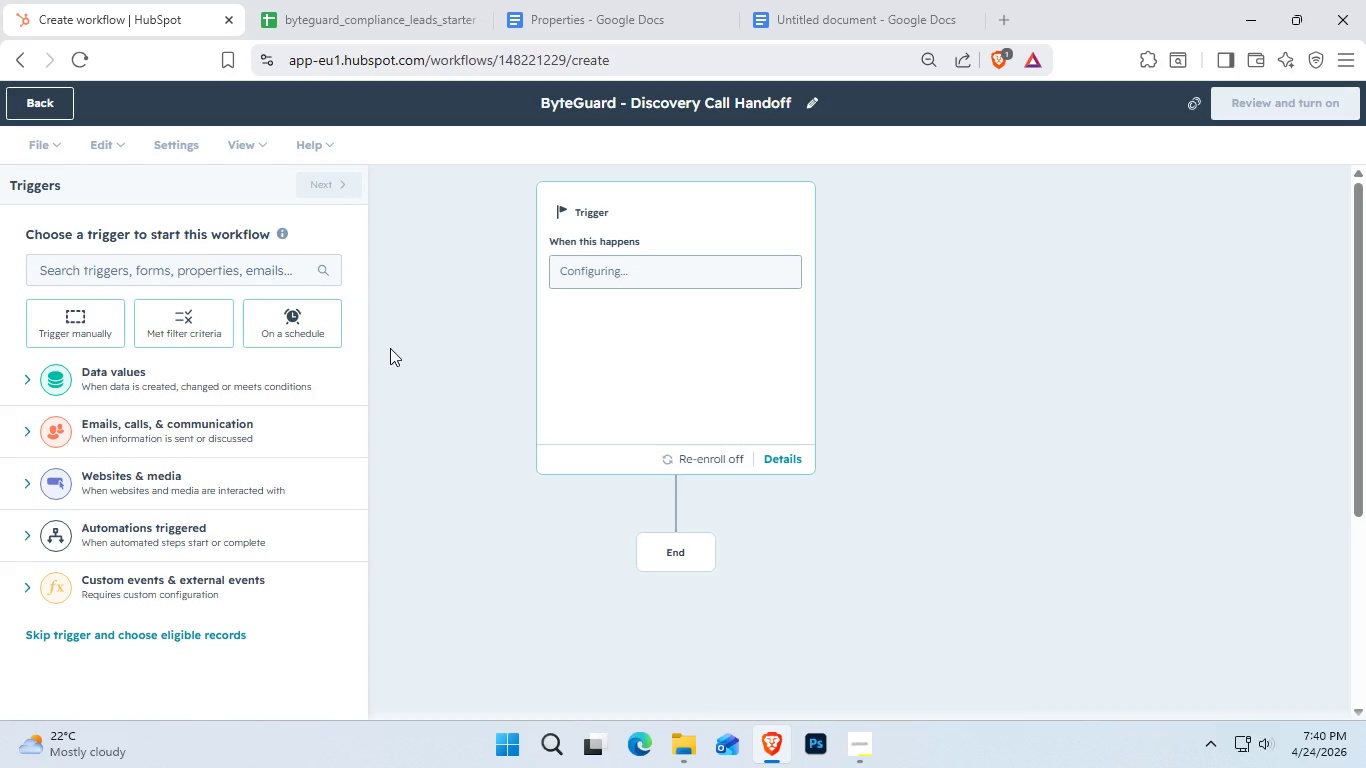 
double_click([134, 429])
 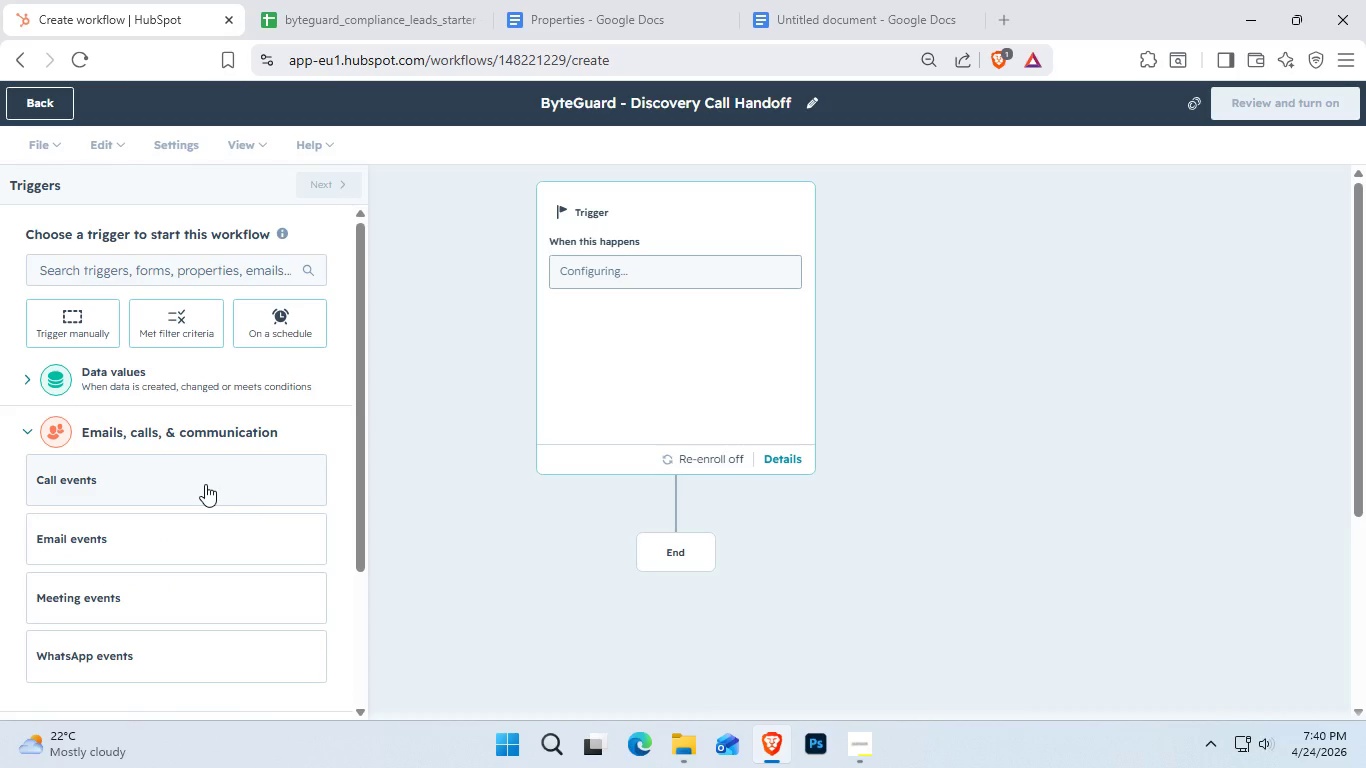 
scroll: coordinate [205, 484], scroll_direction: down, amount: 1.0
 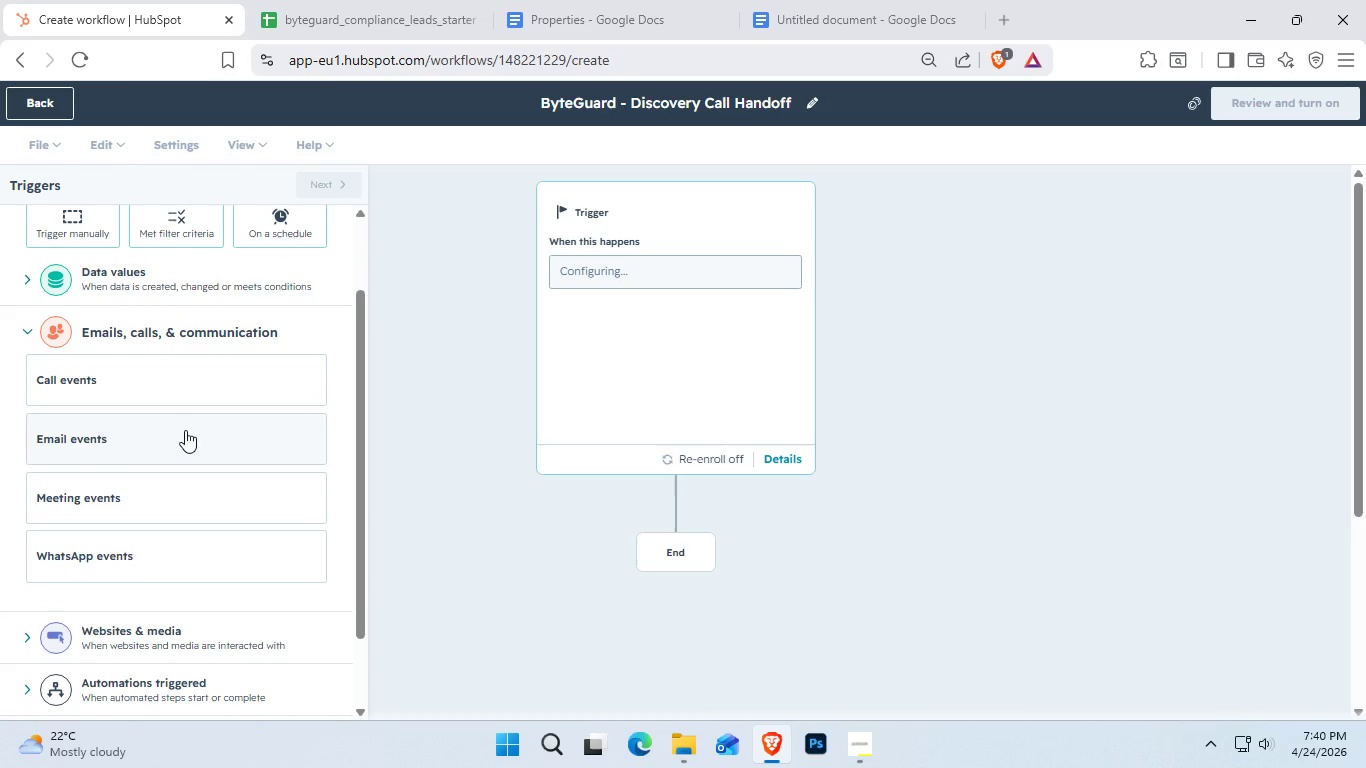 
wait(9.53)
 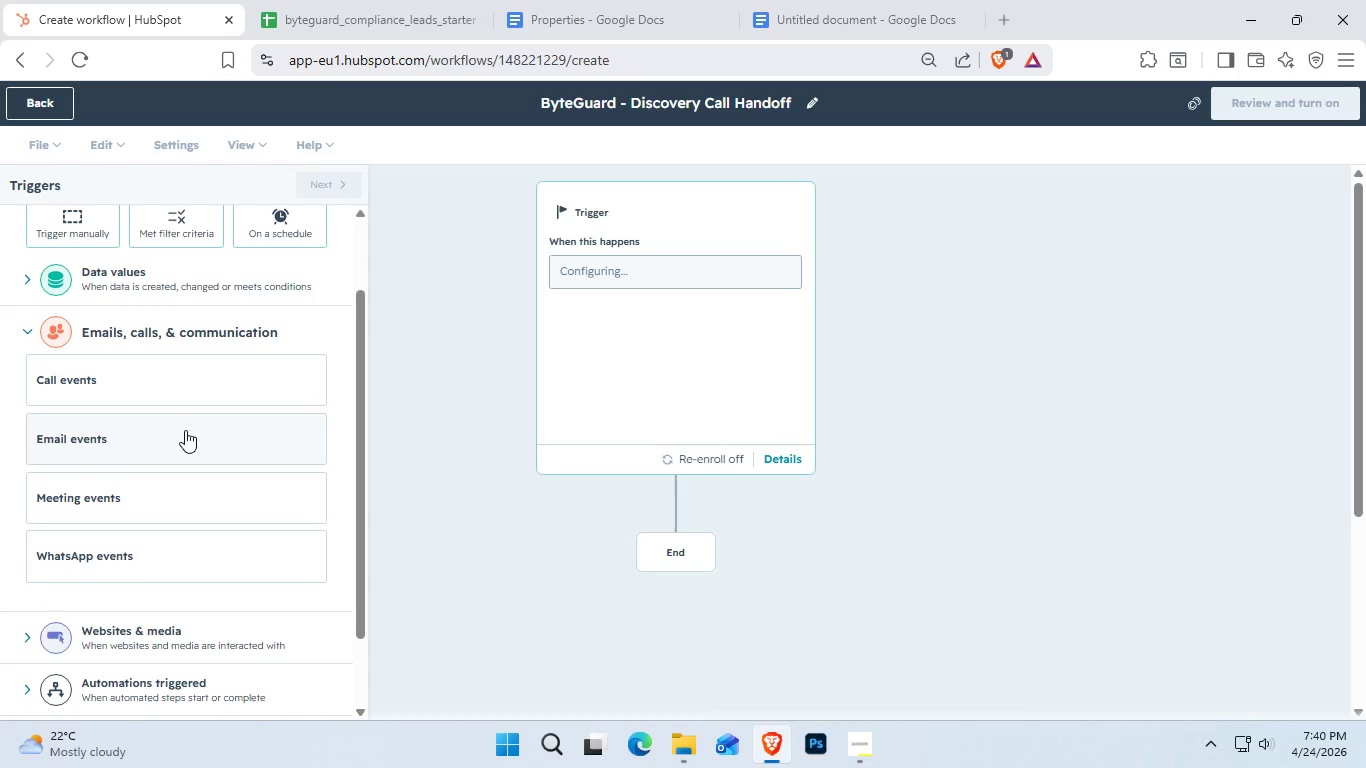 
left_click([156, 441])
 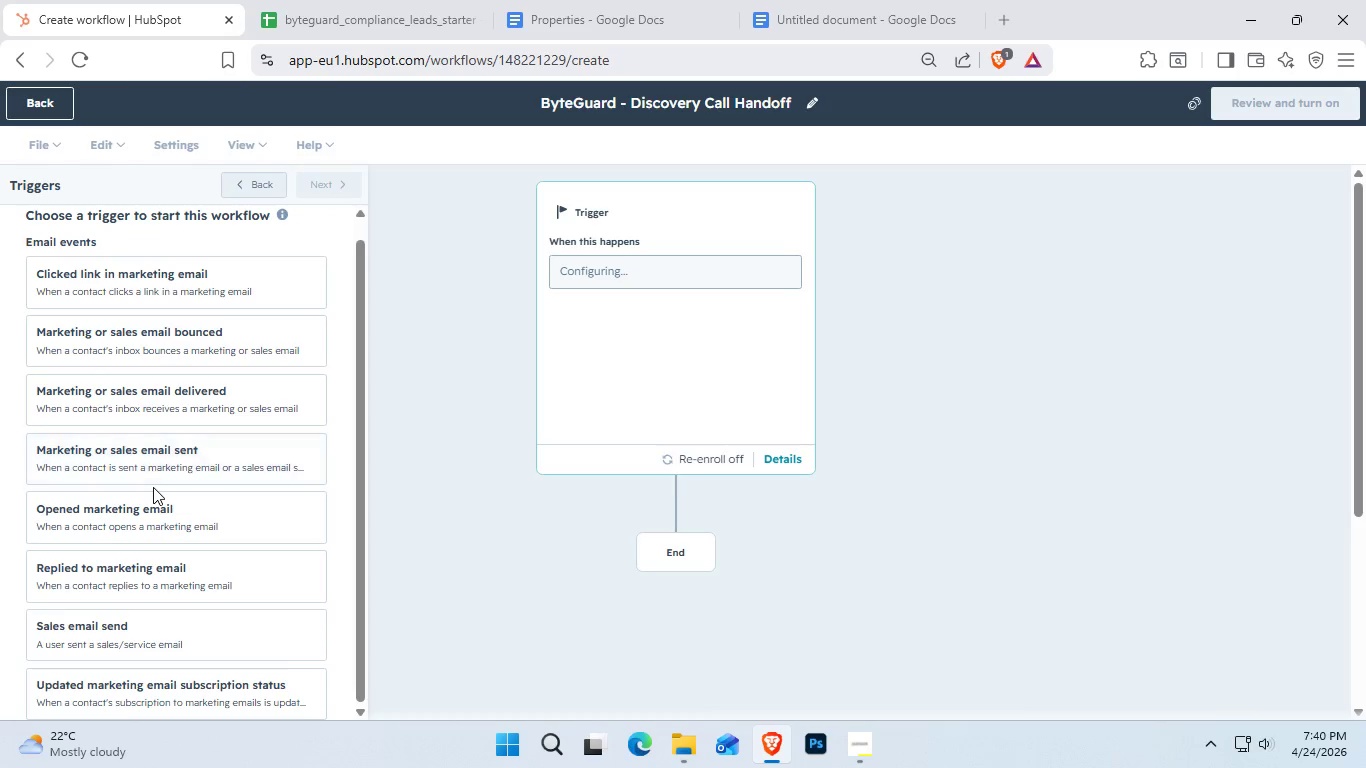 
scroll: coordinate [306, 559], scroll_direction: down, amount: 2.0
 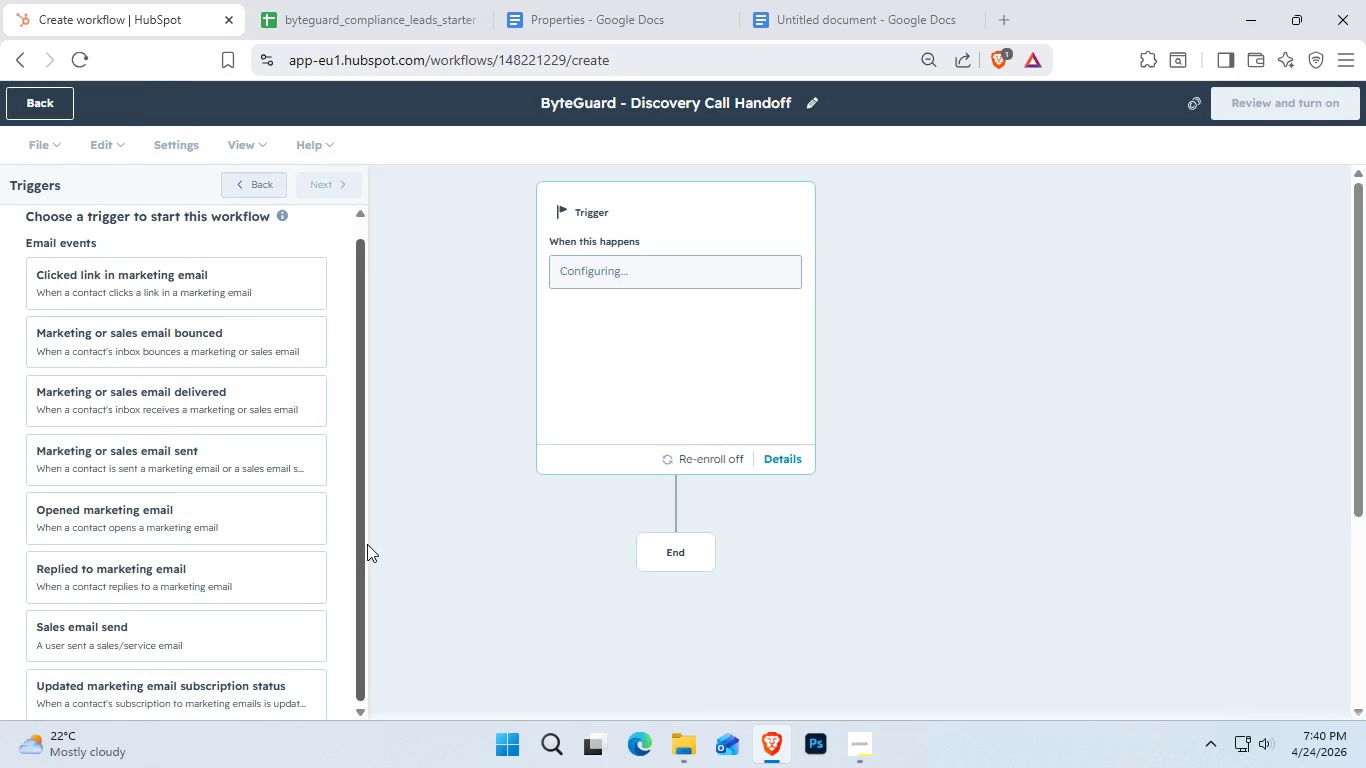 
wait(9.19)
 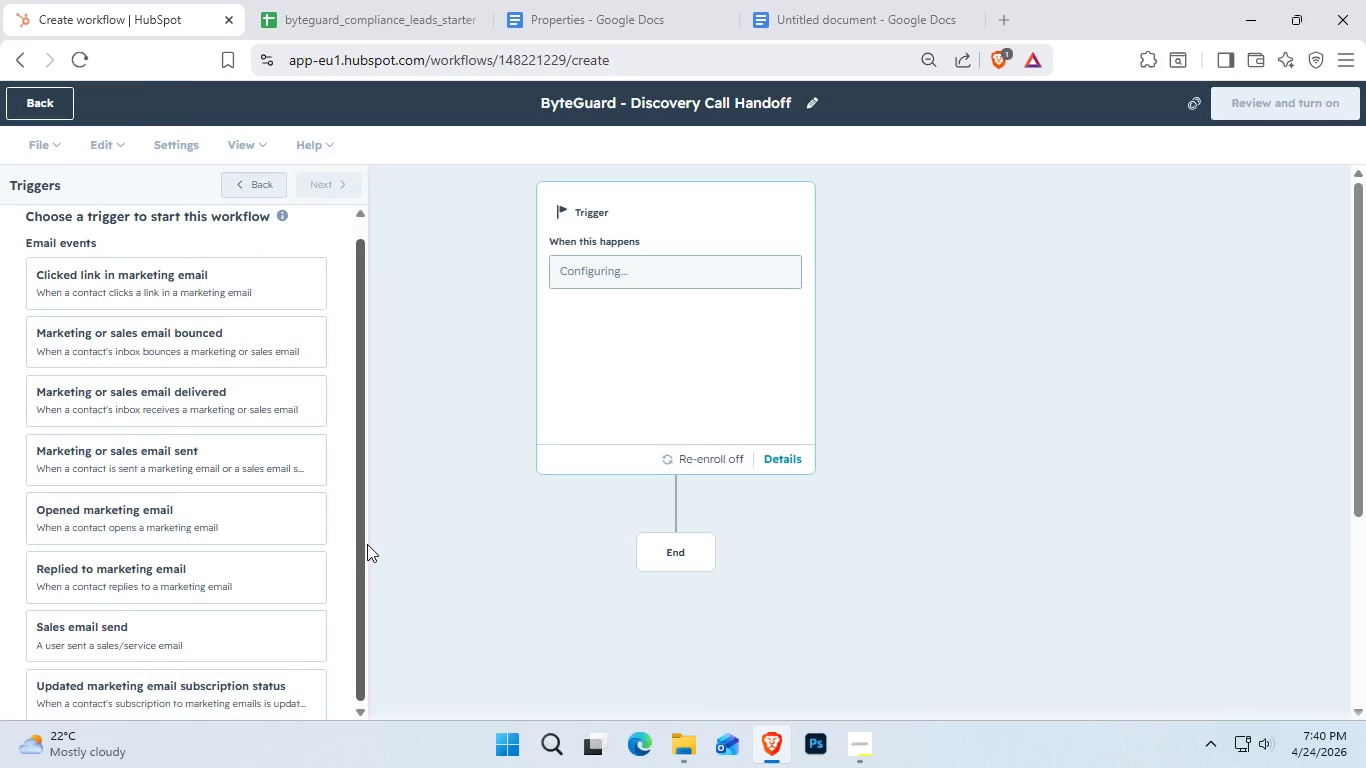 
left_click_drag(start_coordinate=[359, 562], to_coordinate=[356, 578])
 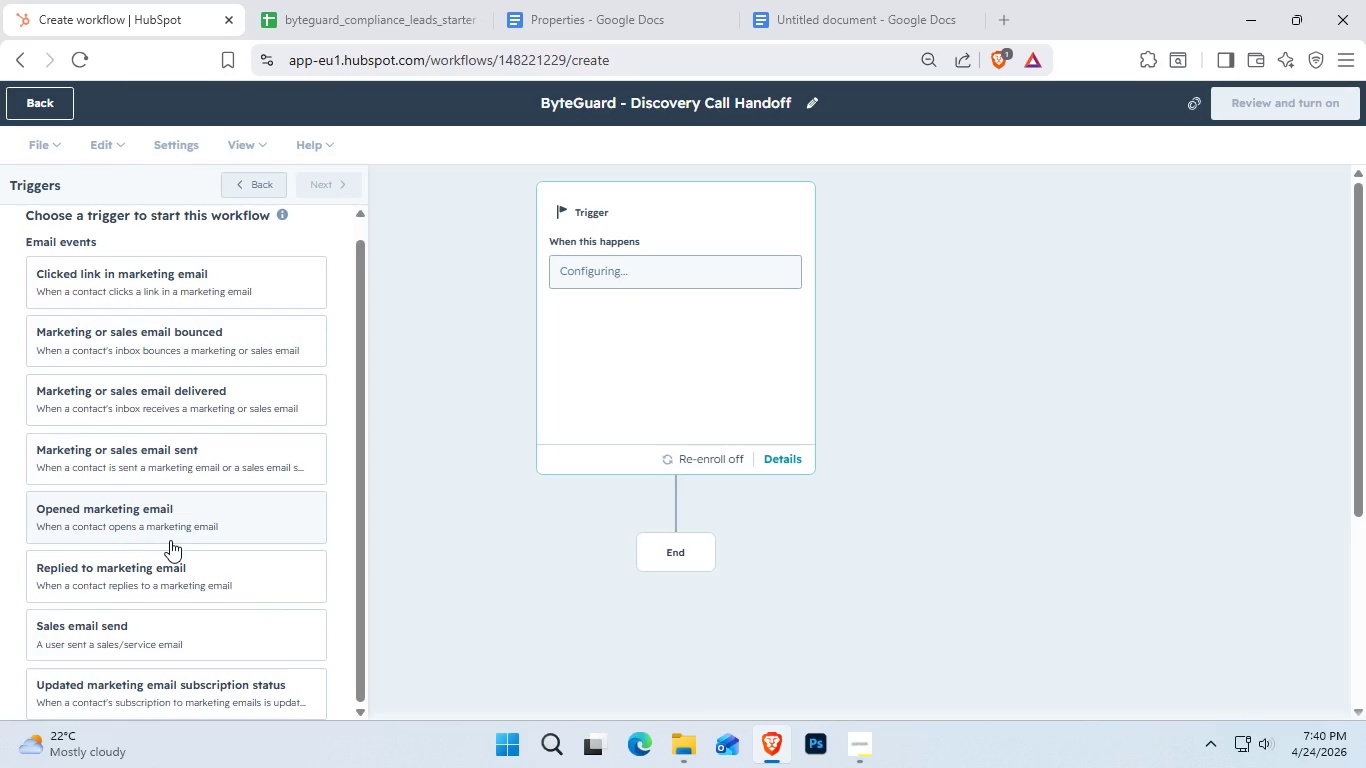 
wait(9.23)
 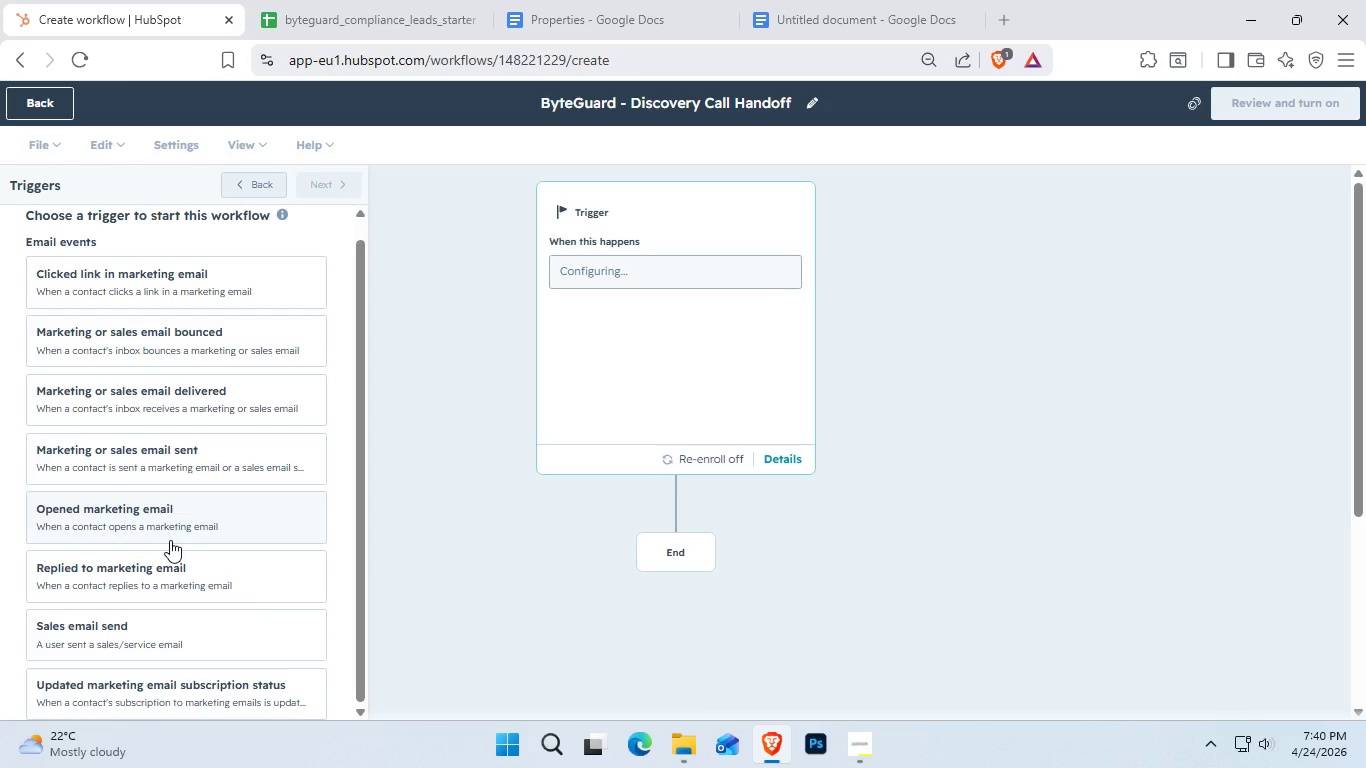 
left_click([198, 272])
 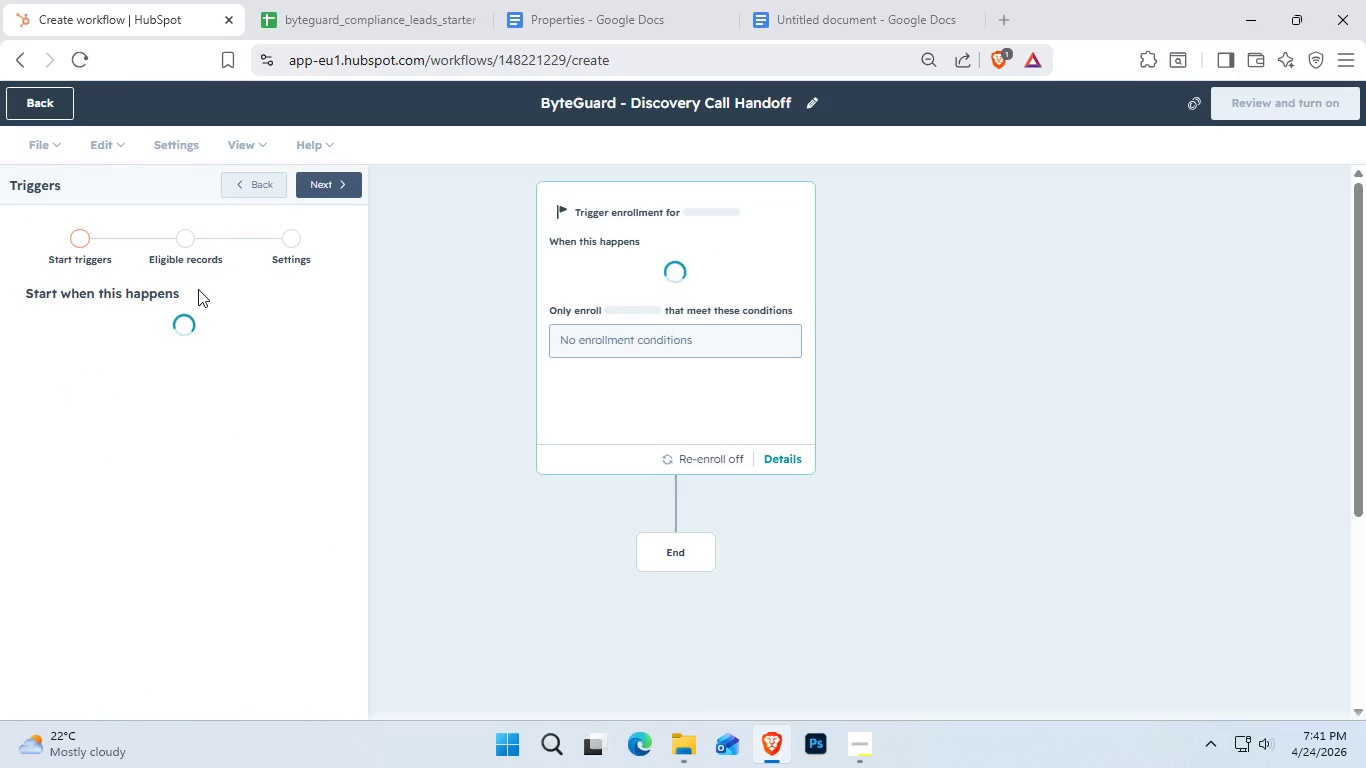 
mouse_move([221, 343])
 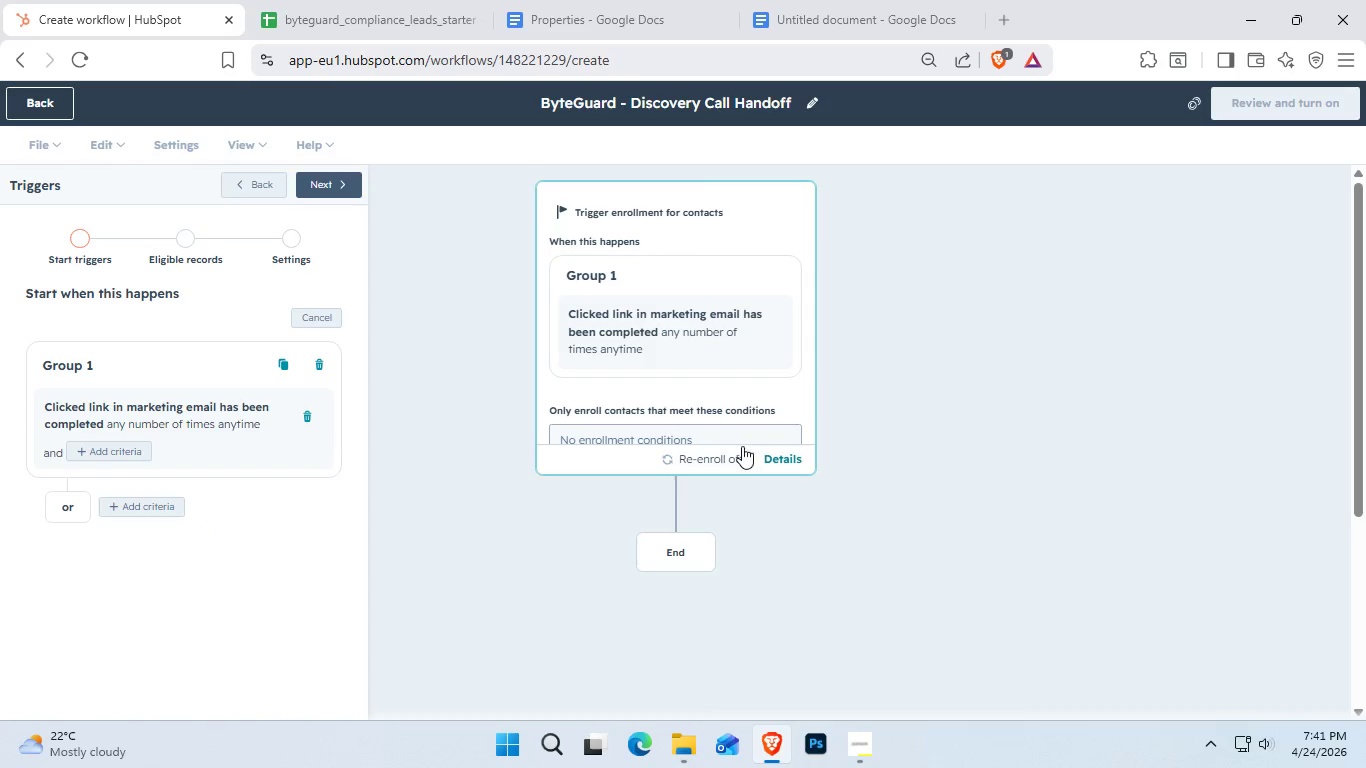 
left_click([258, 179])